 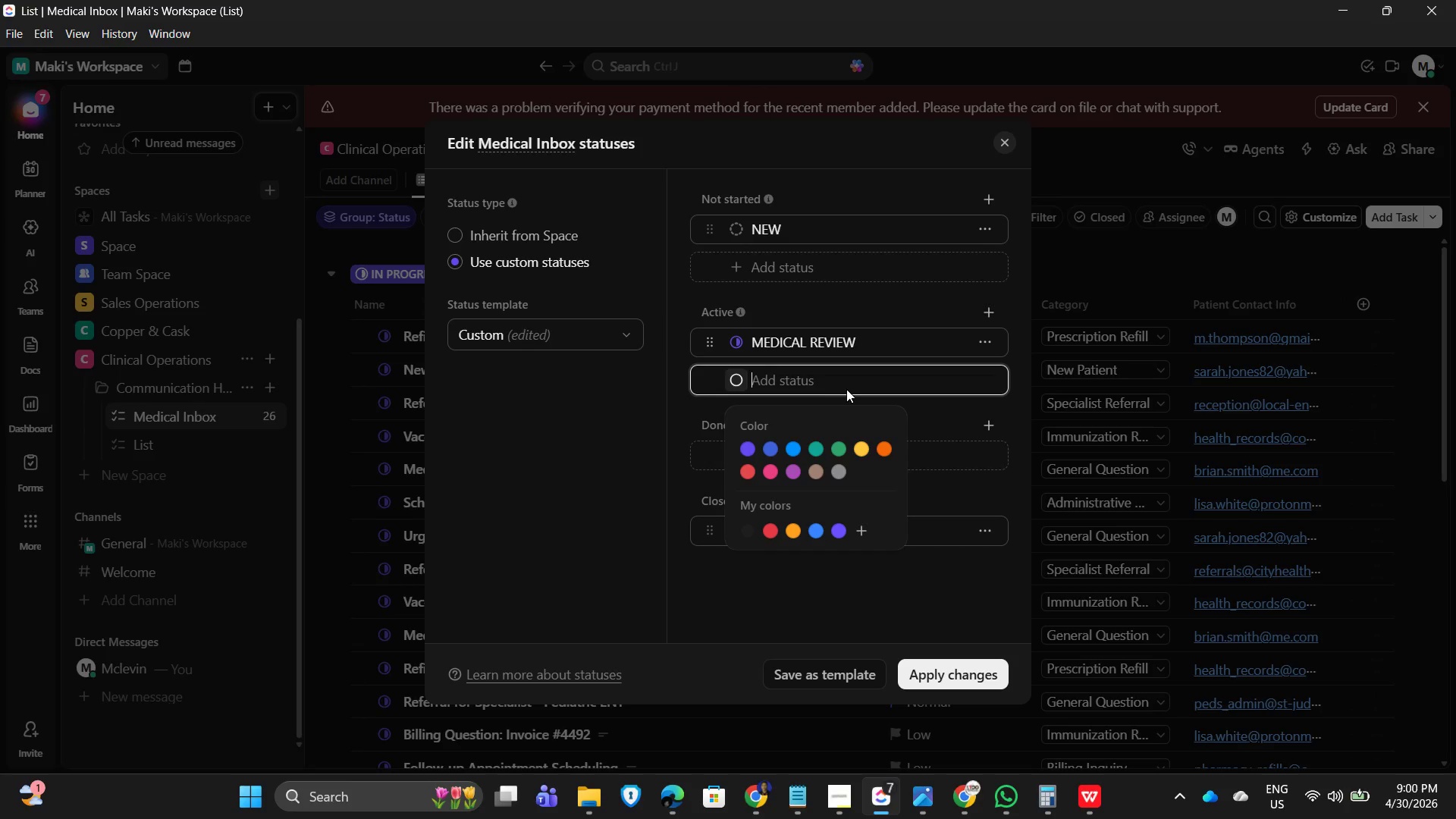 
hold_key(key=ShiftLeft, duration=0.48)
 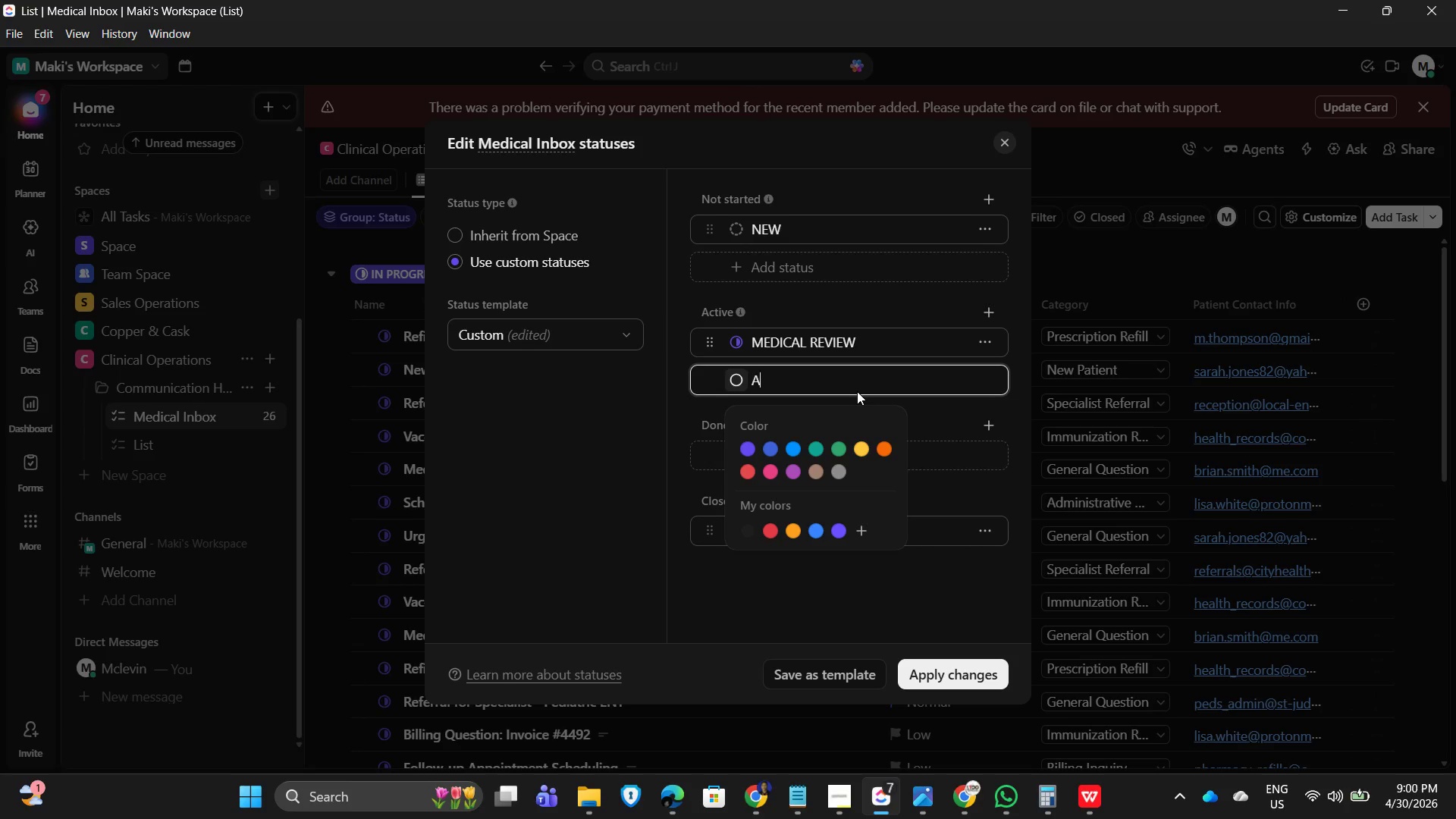 
type(administrative action)
 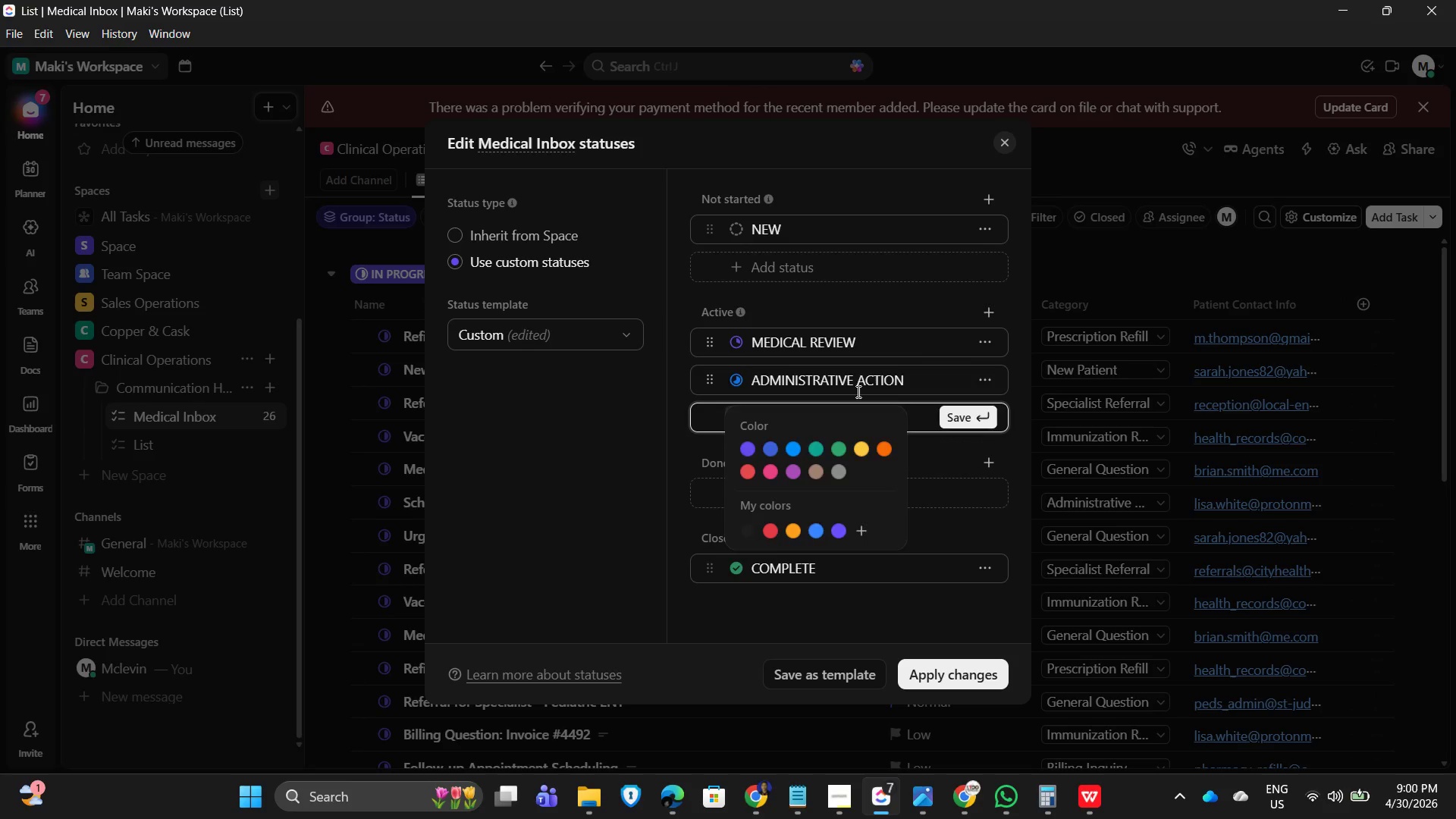 
key(Enter)
 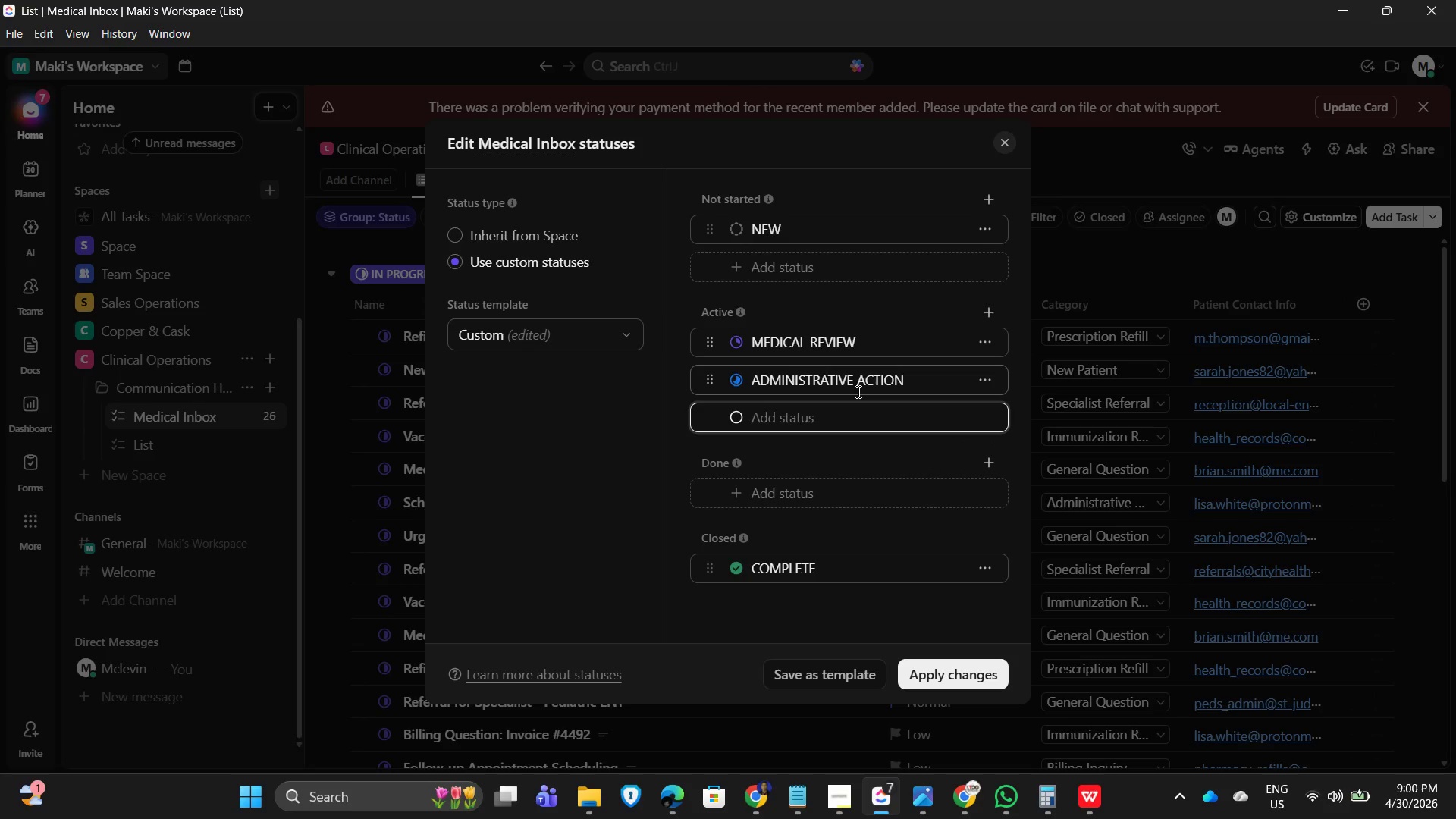 
key(Alt+AltLeft)
 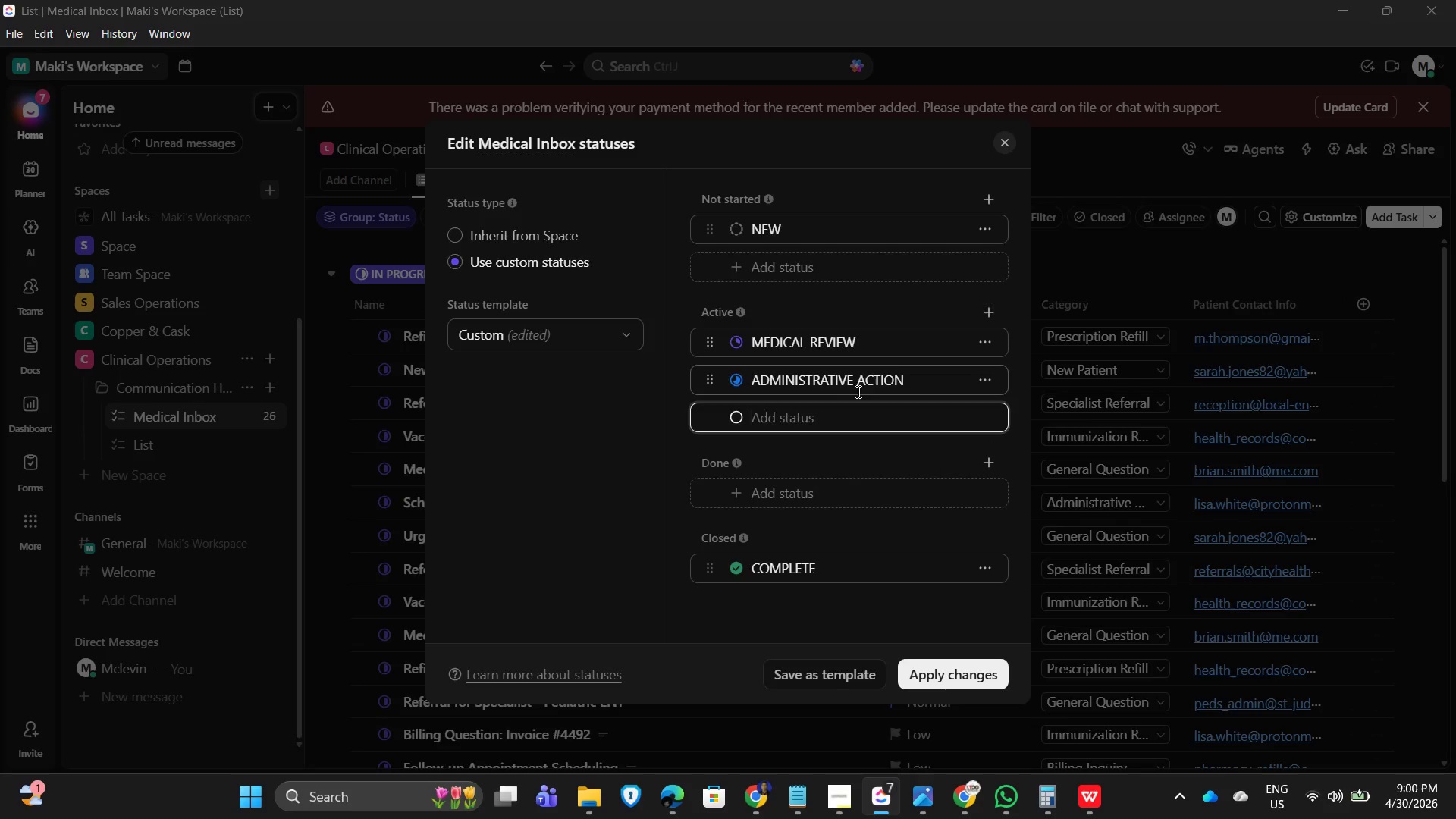 
key(Alt+Tab)